 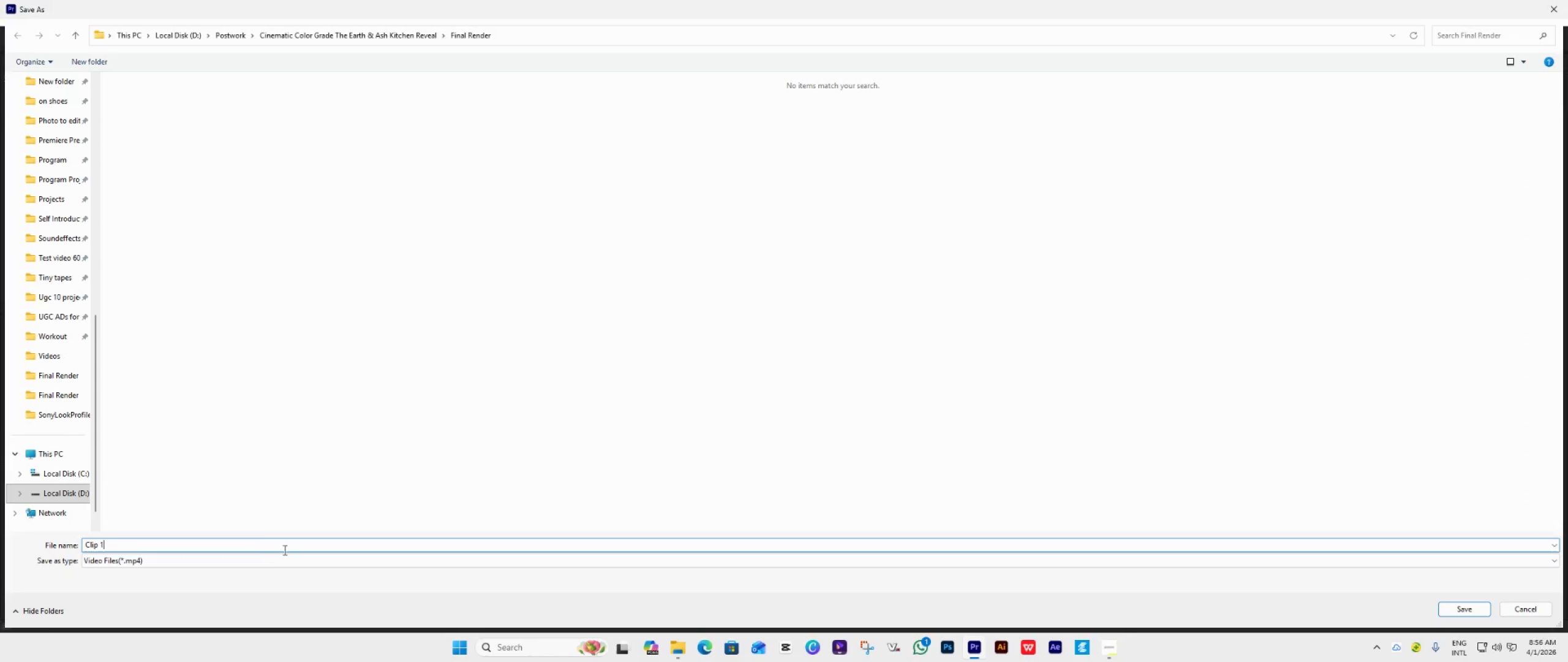 
key(Control+A)
 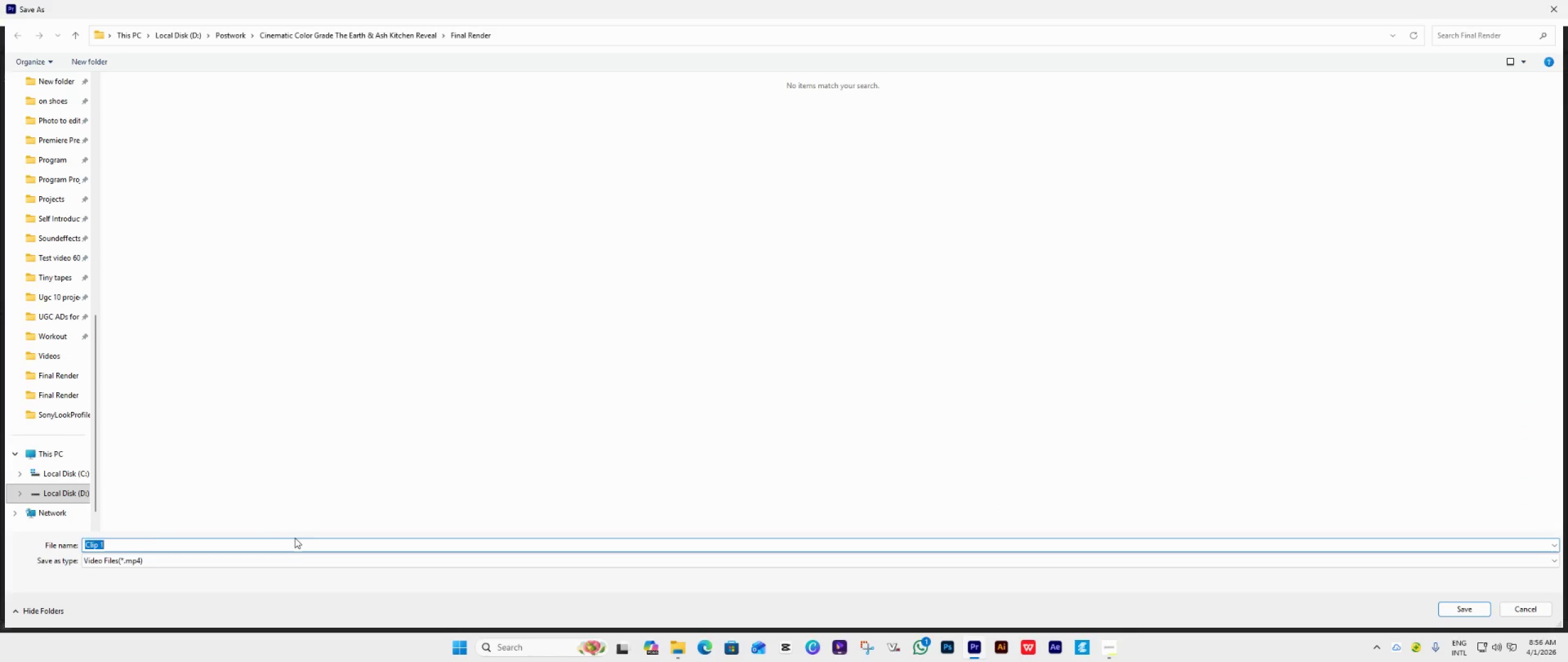 
key(Control+V)
 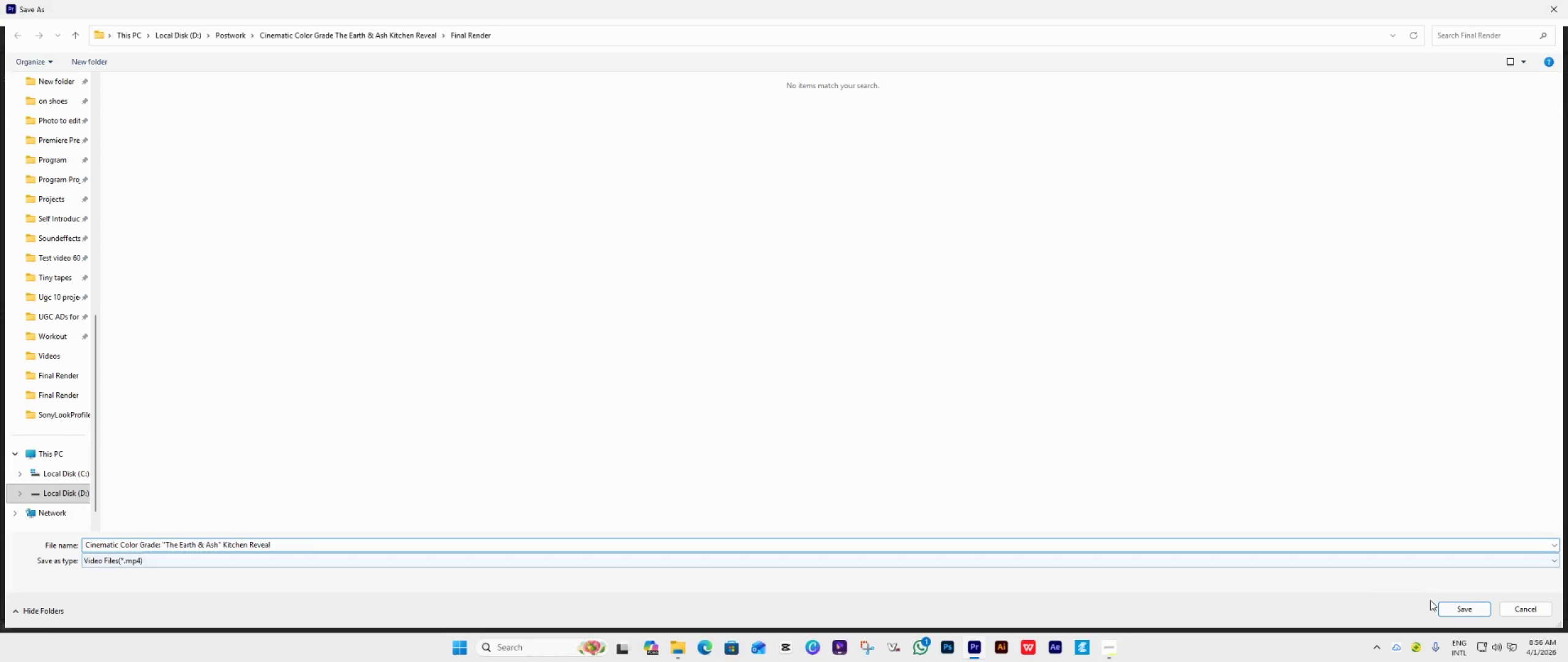 
left_click([1461, 607])
 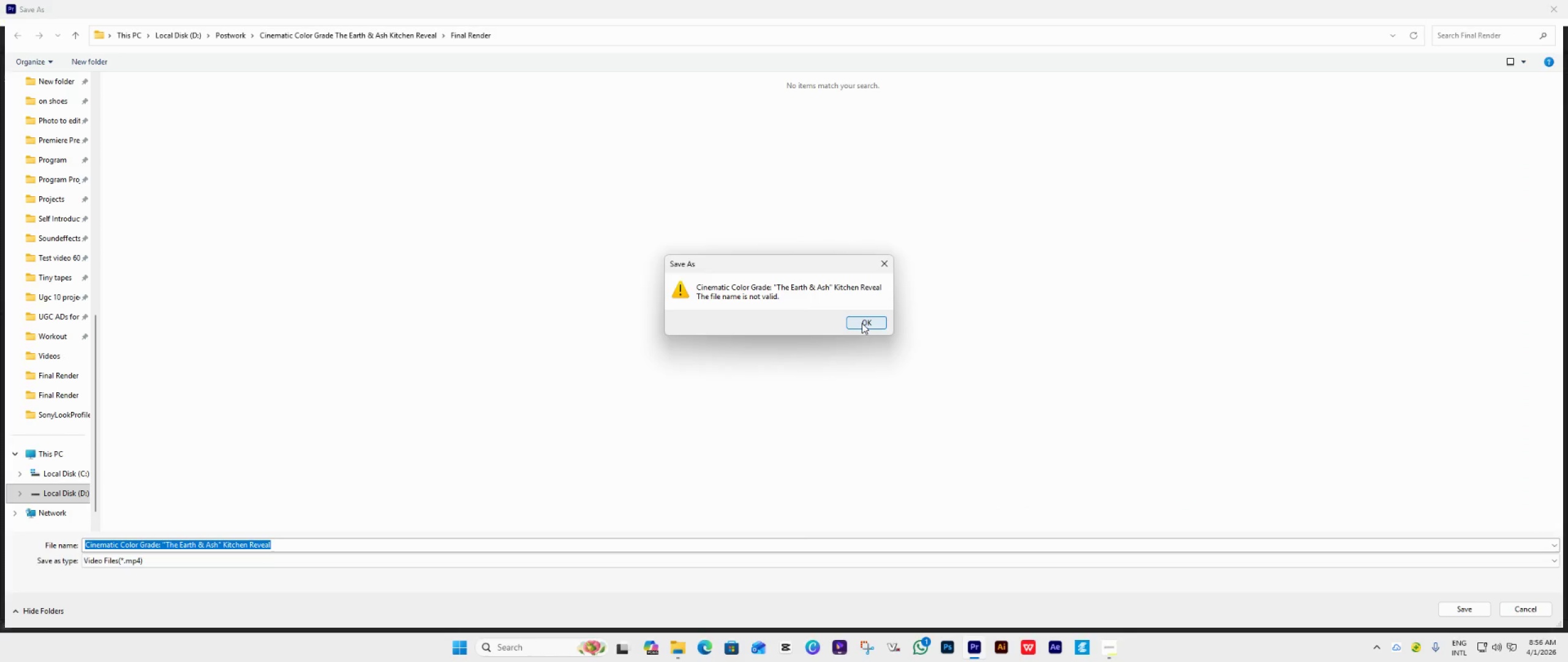 
left_click([864, 321])
 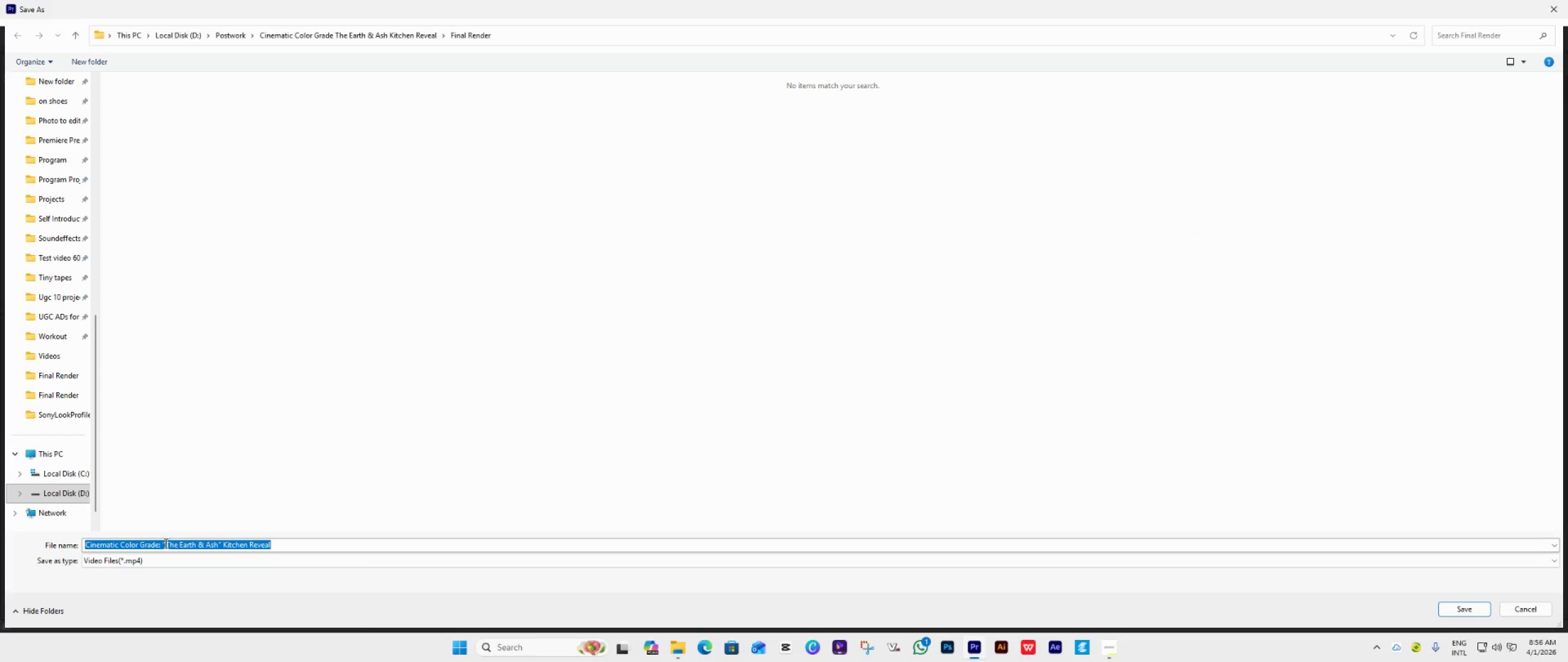 
left_click([162, 546])
 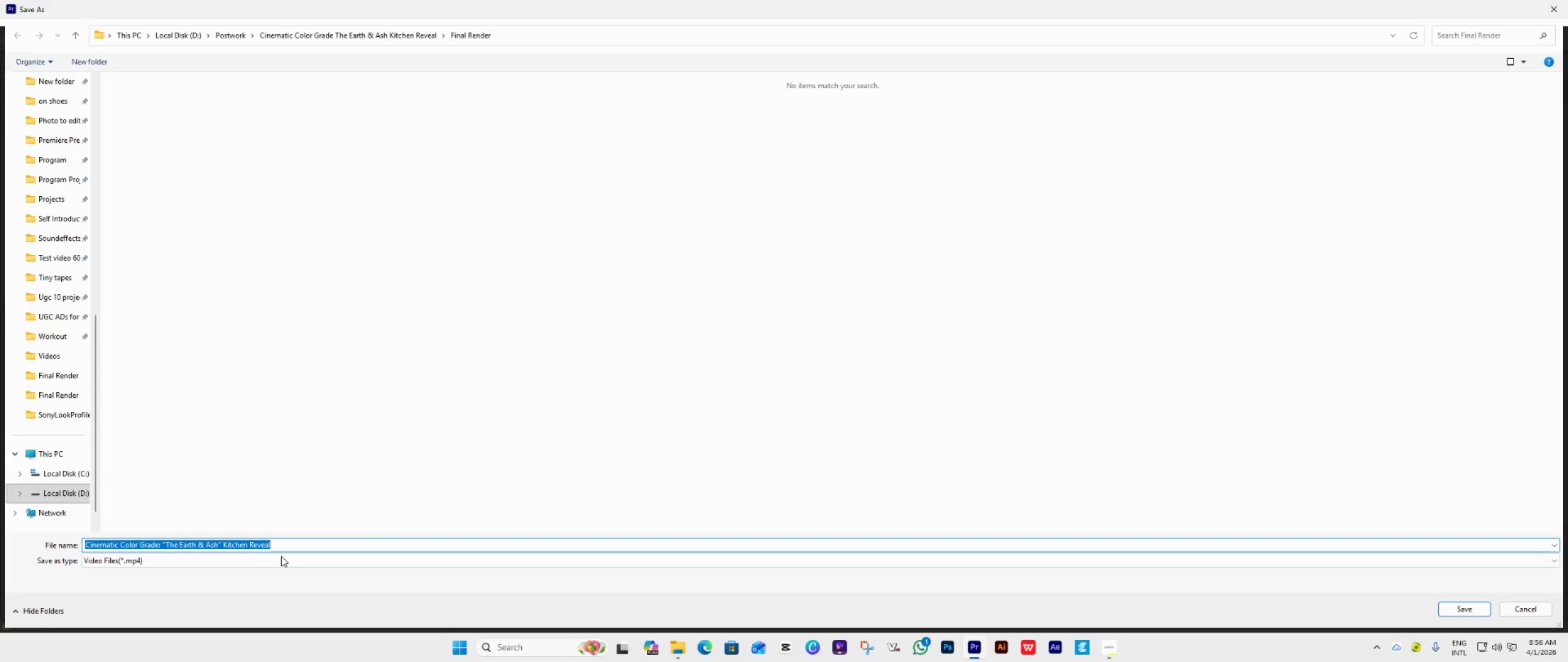 
left_click([291, 544])